 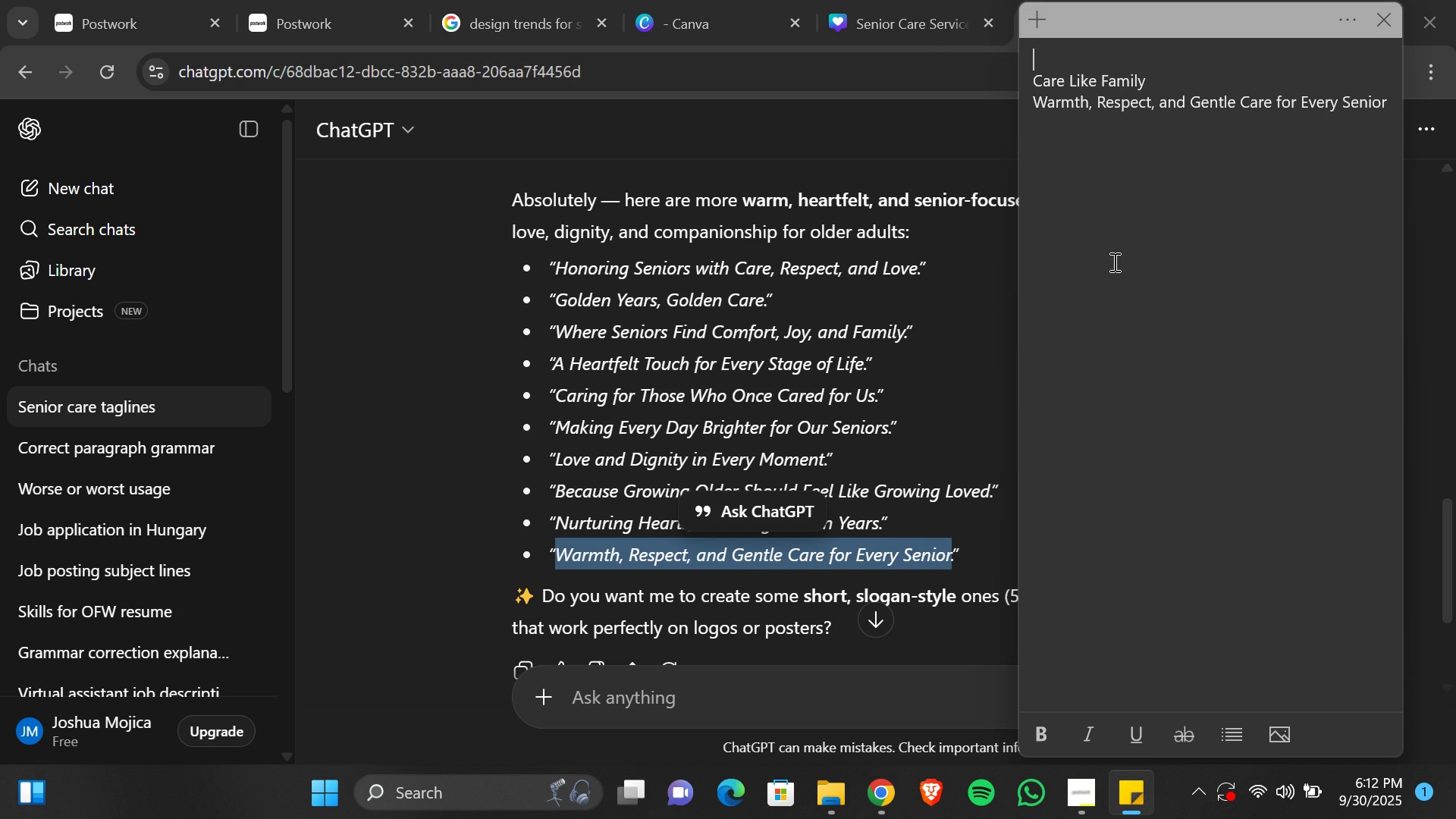 
key(ArrowDown)
 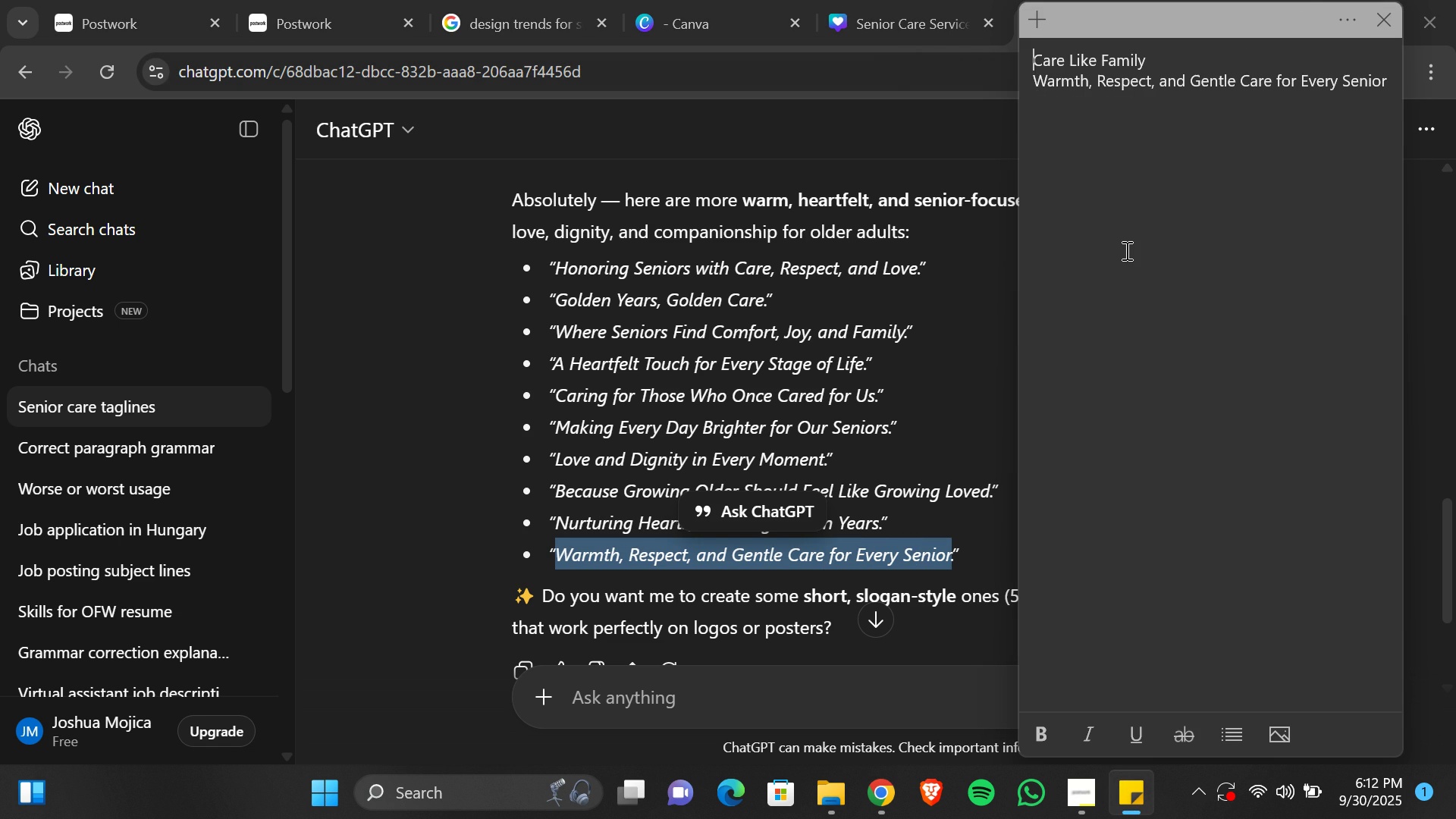 
key(Backspace)
 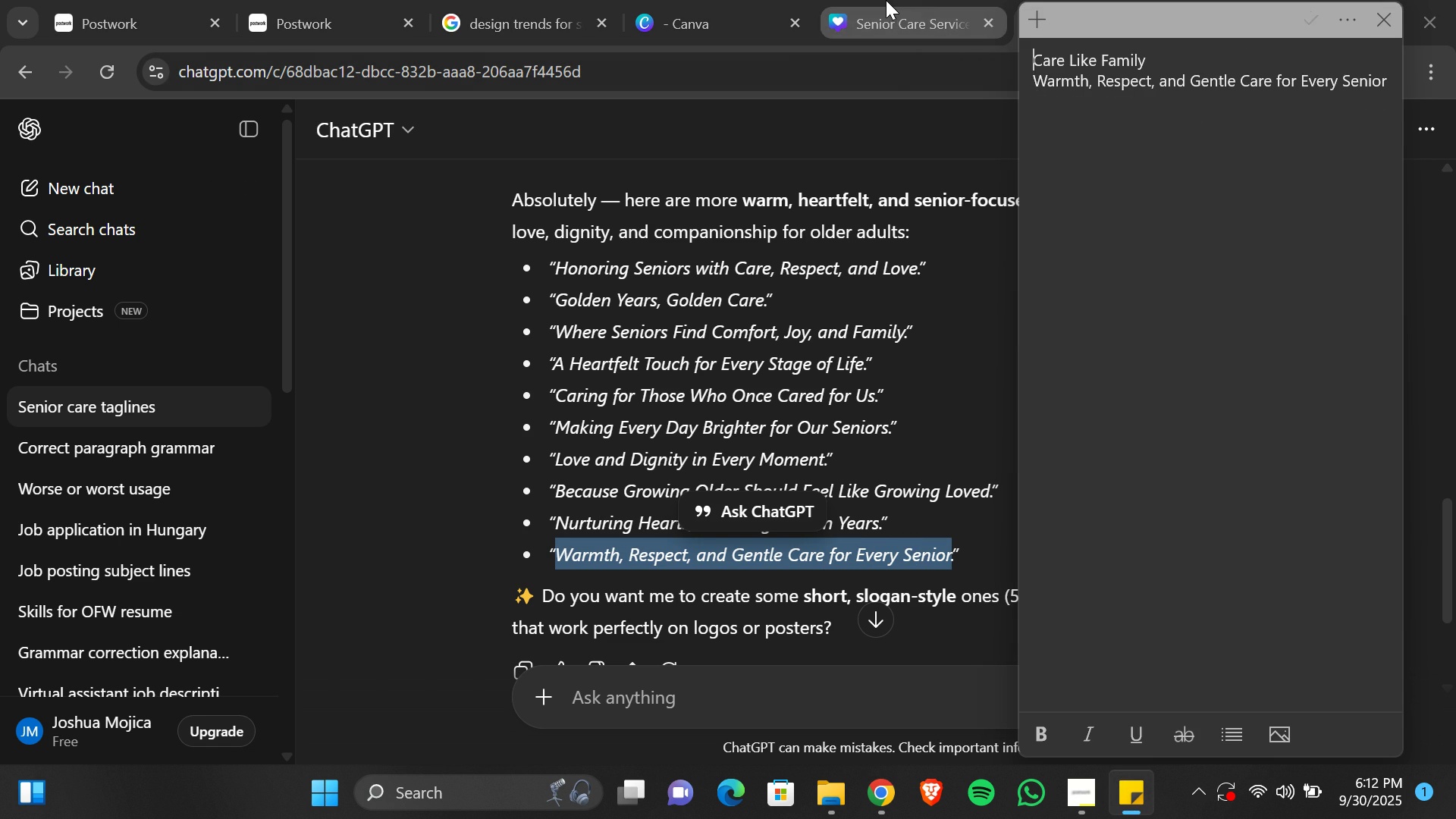 
left_click([886, 0])
 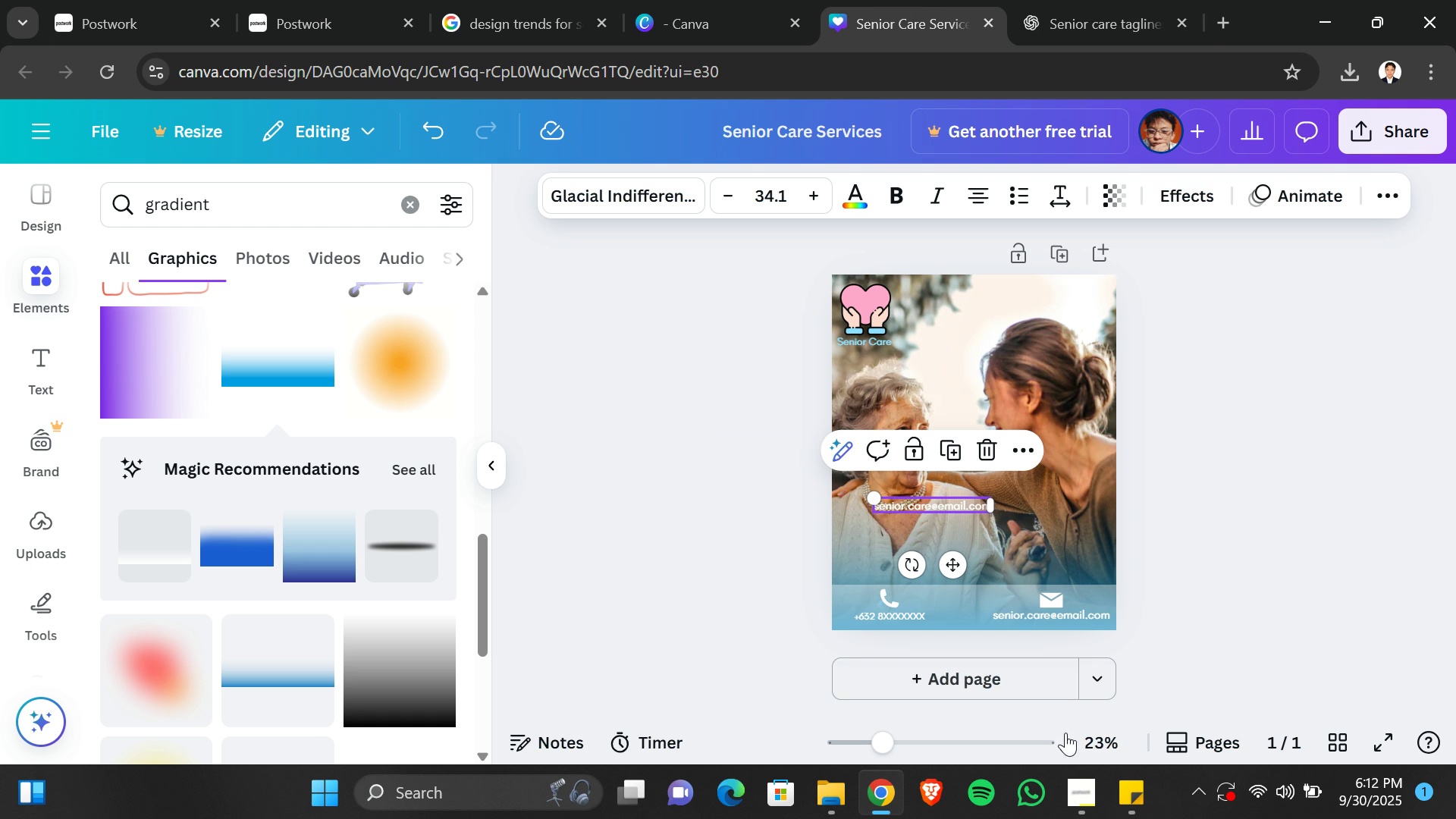 
left_click([1125, 780])
 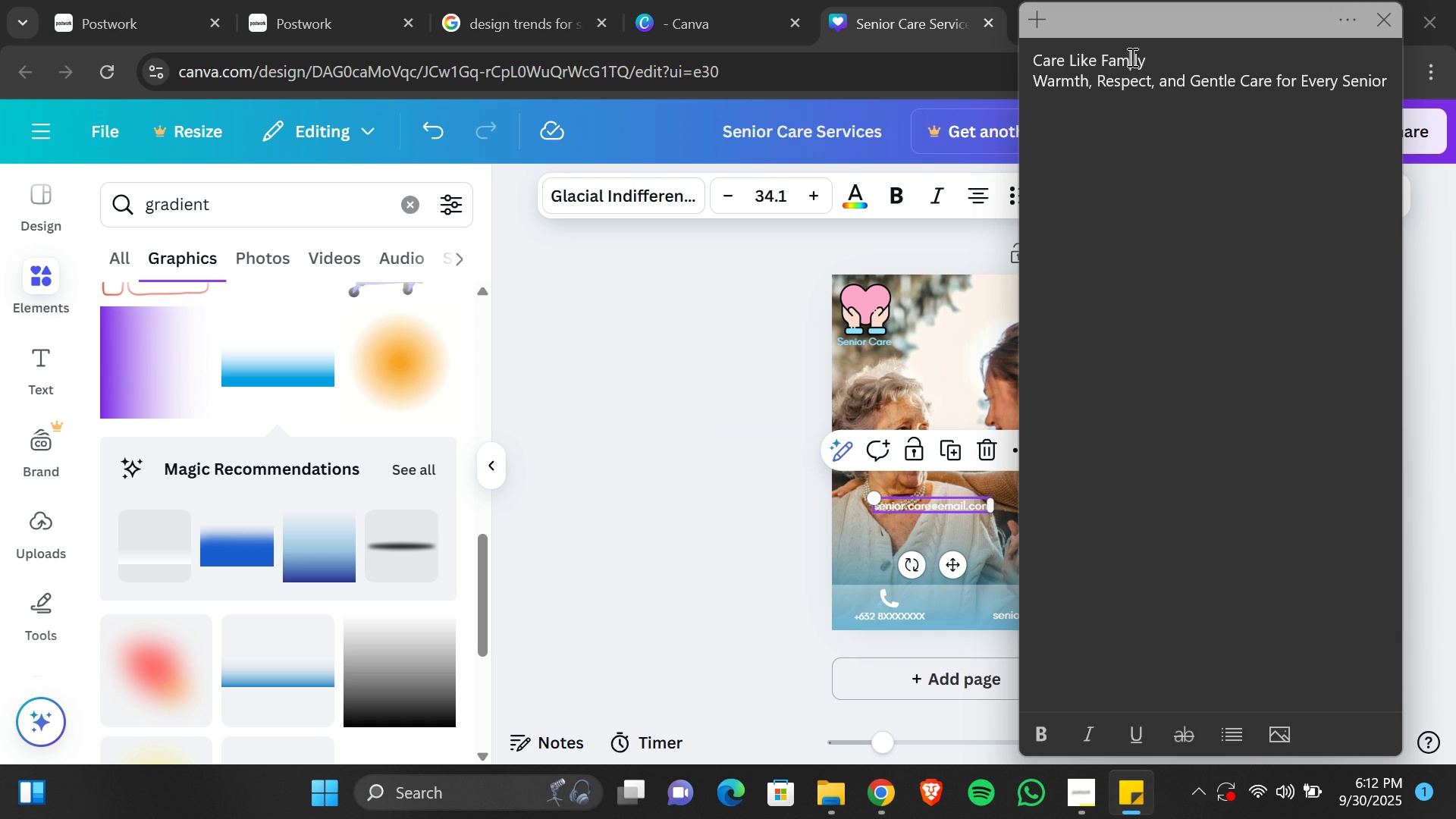 
left_click([1131, 57])